 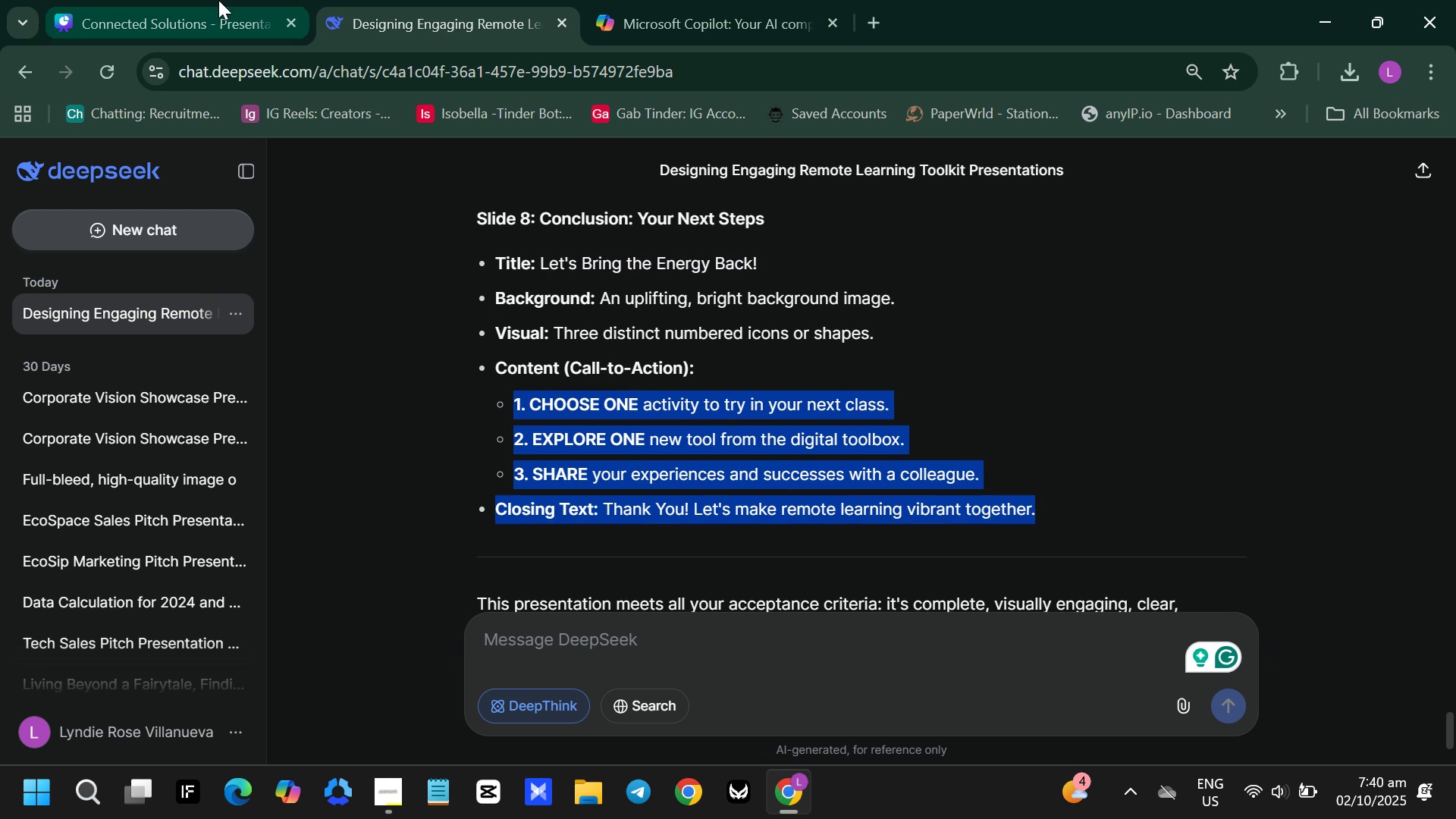 
left_click([216, 0])
 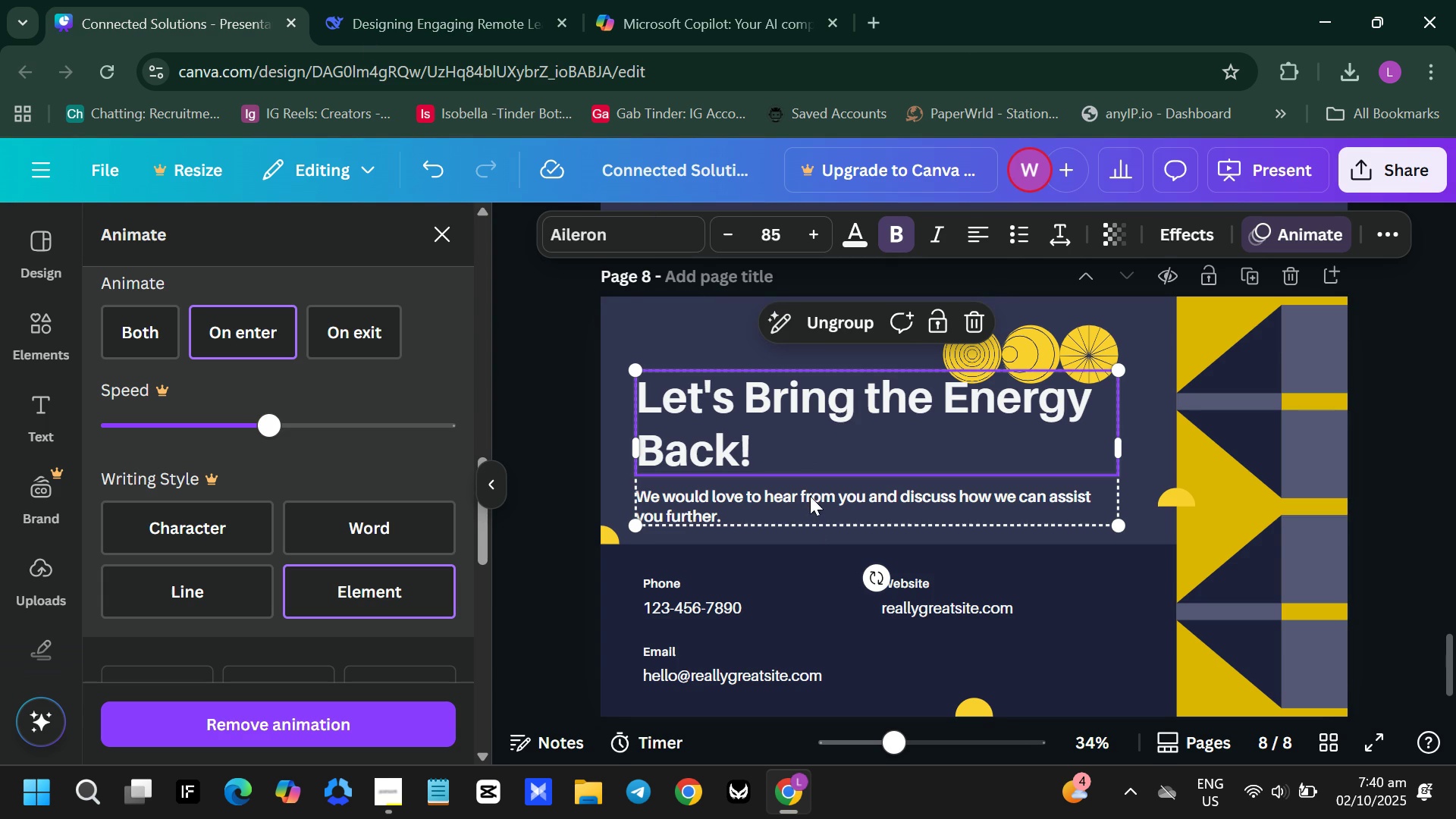 
double_click([810, 496])
 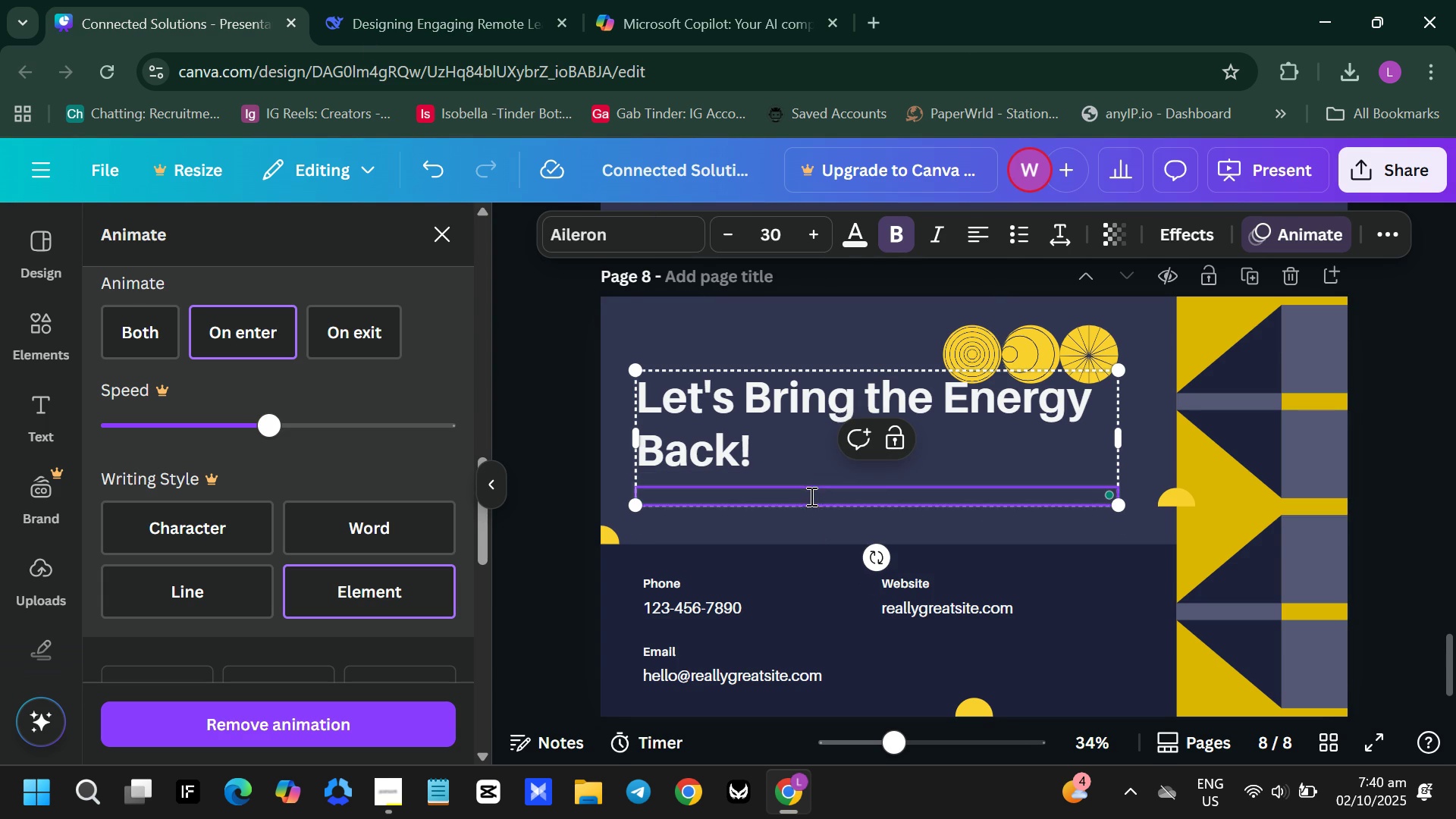 
key(Backspace)
 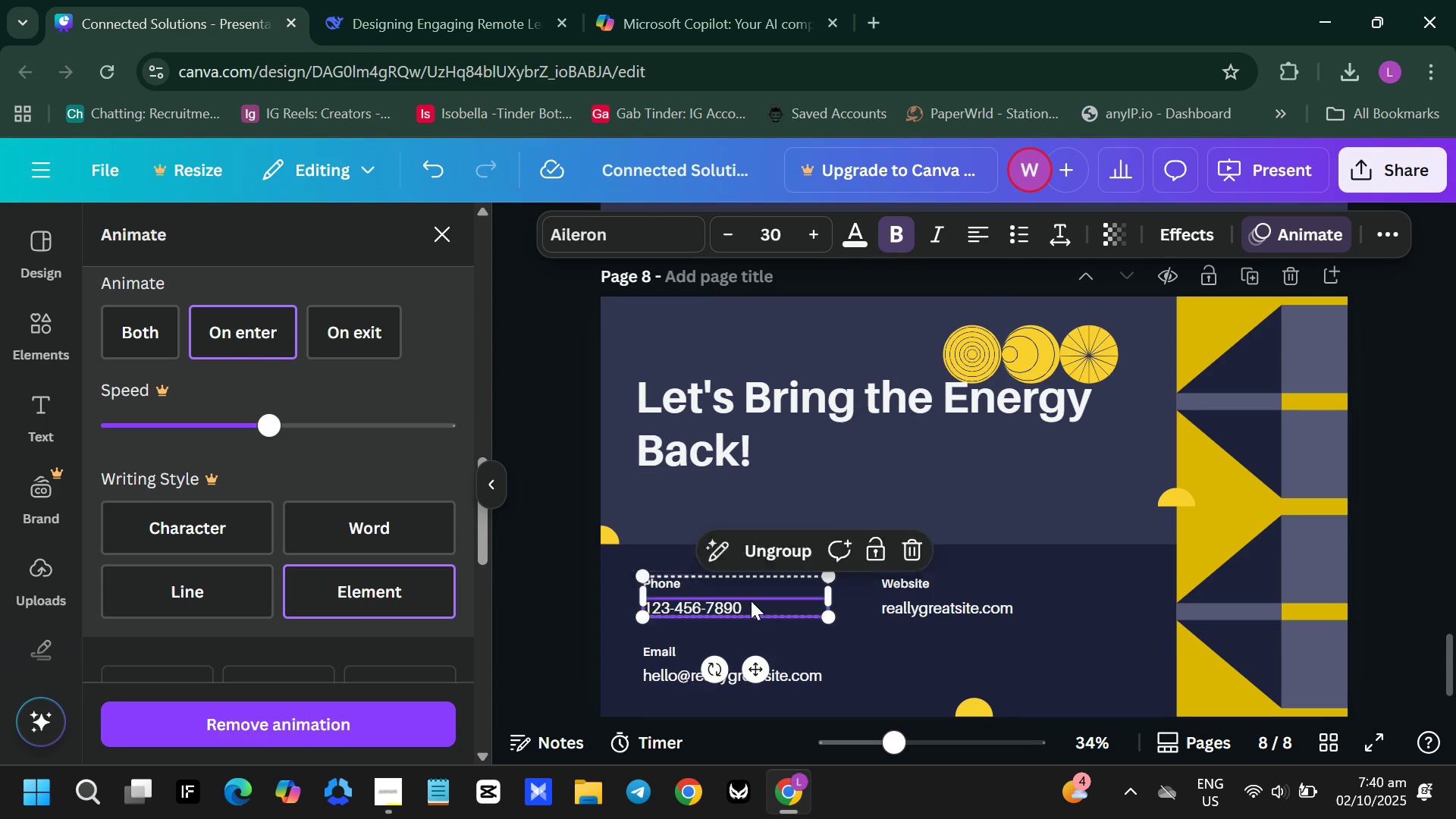 
left_click([751, 601])
 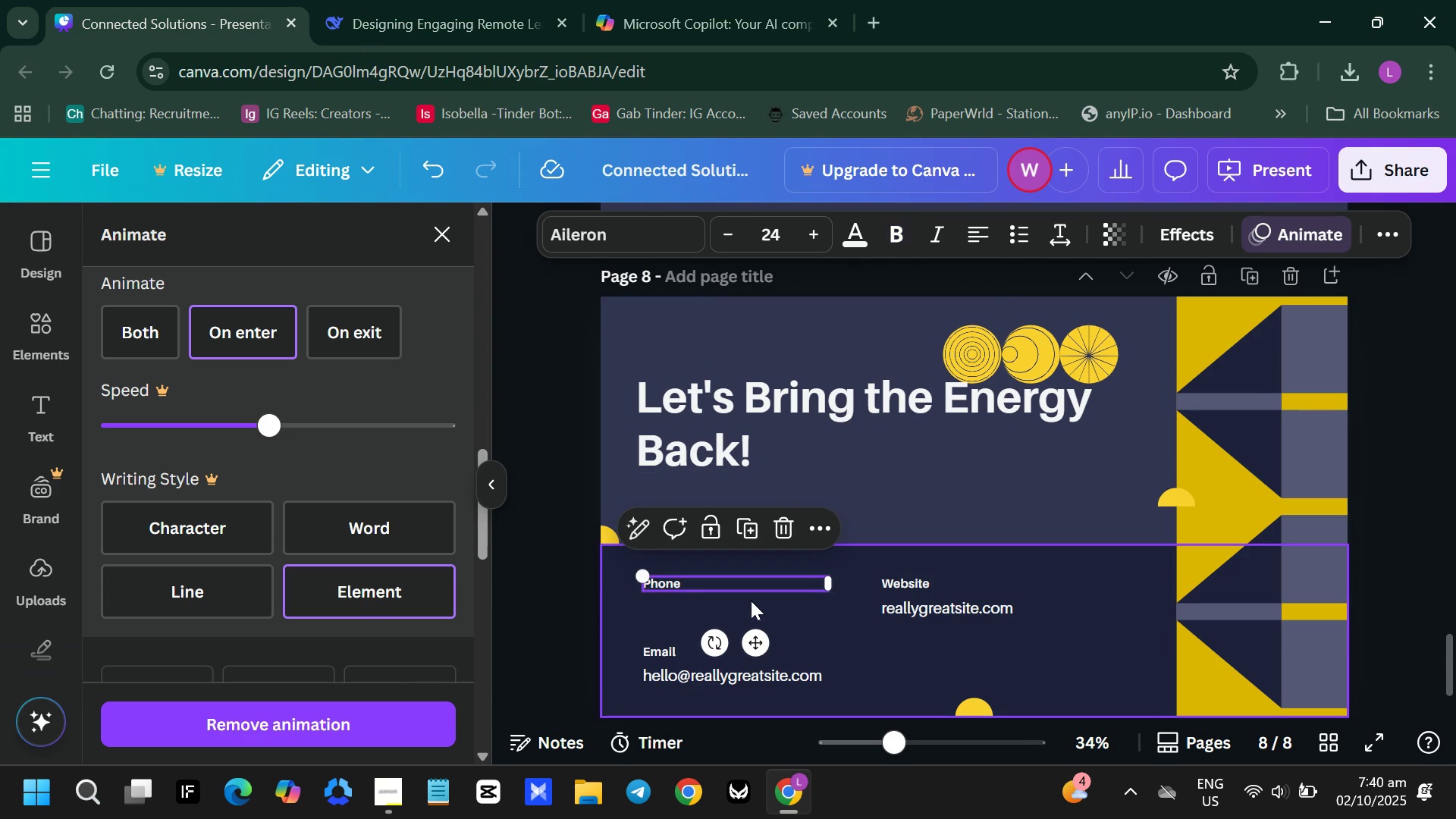 
key(Backspace)
 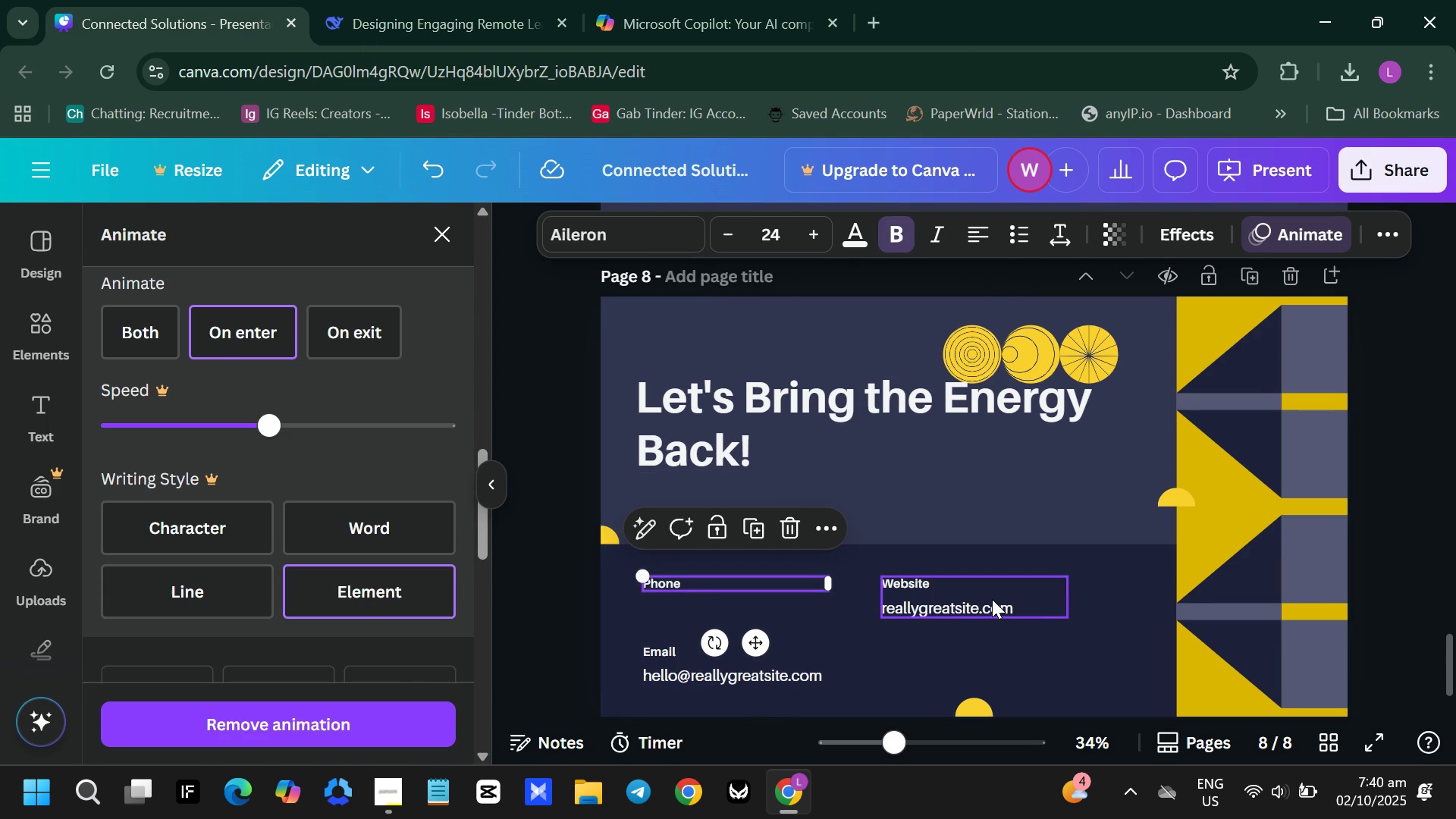 
key(Backspace)
 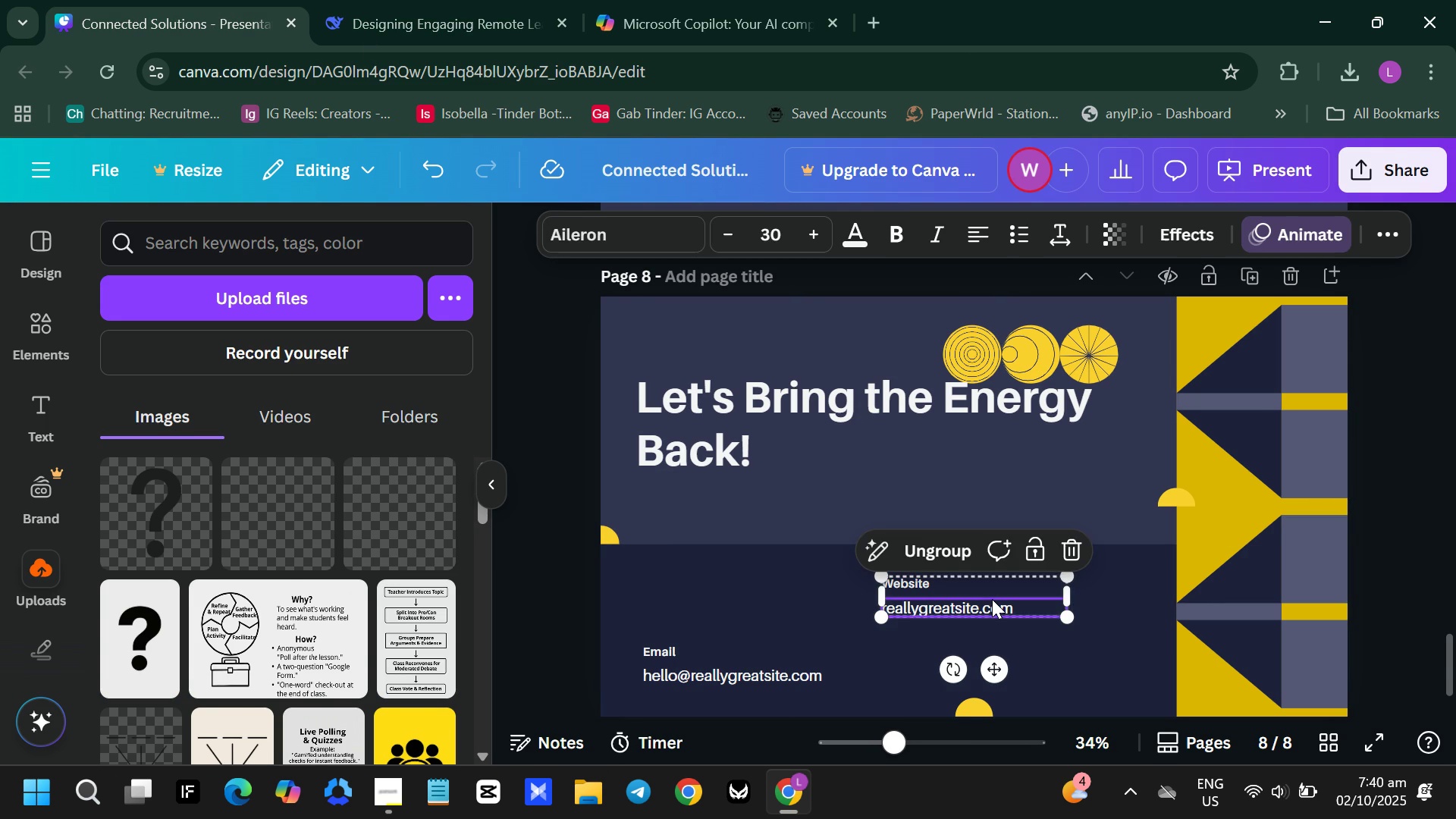 
left_click([992, 599])
 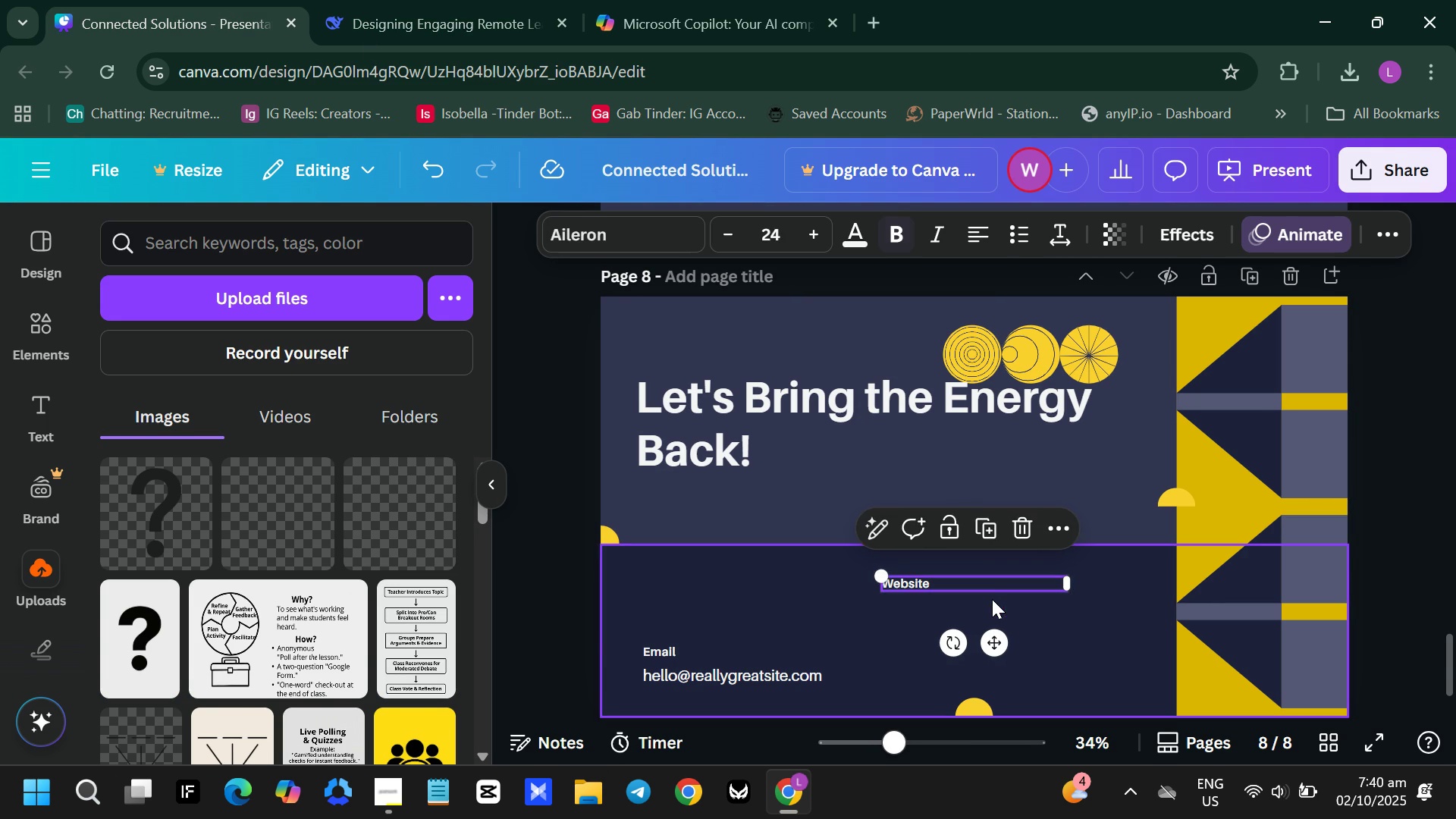 
key(Backspace)
 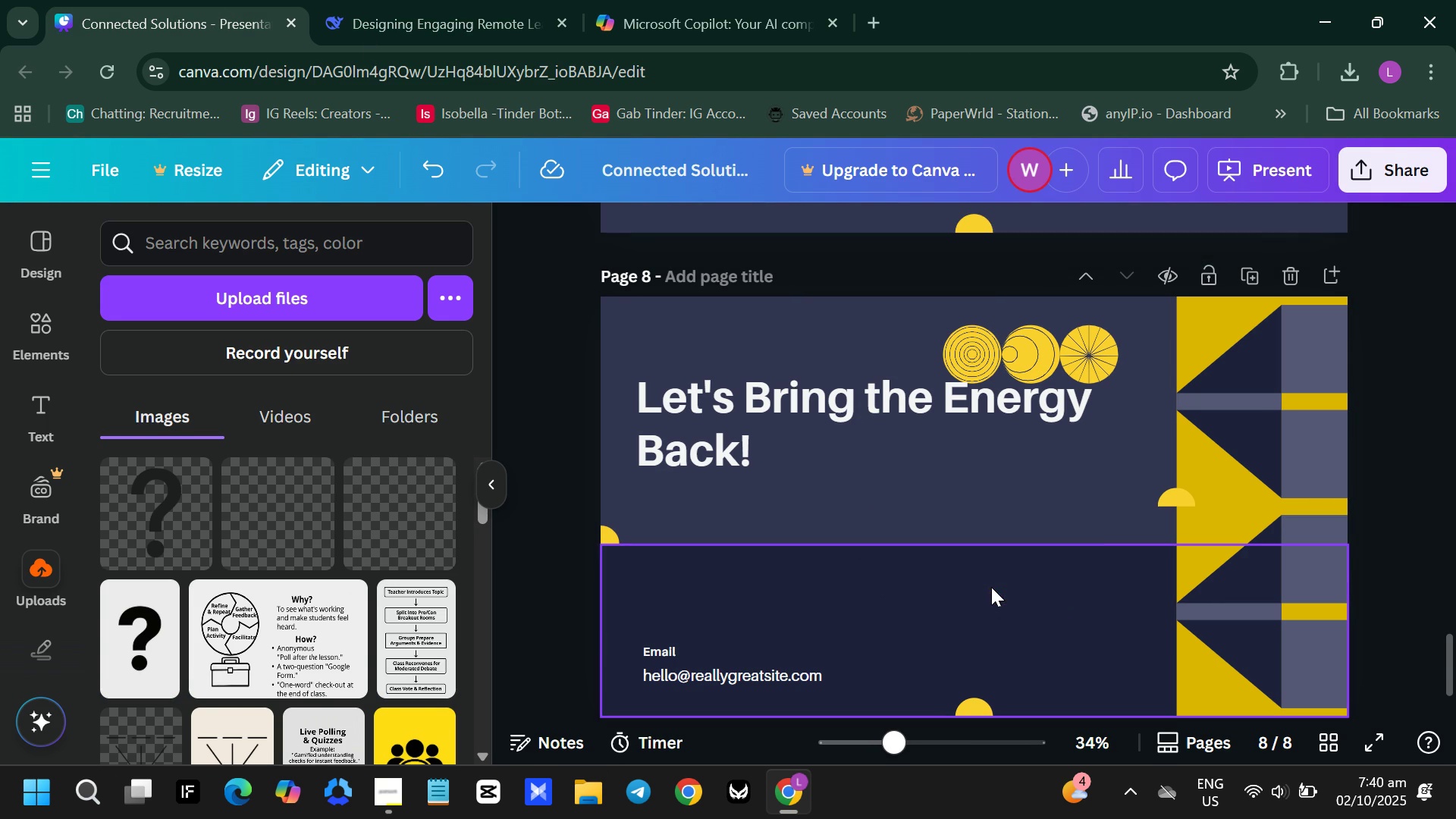 
key(Backspace)
 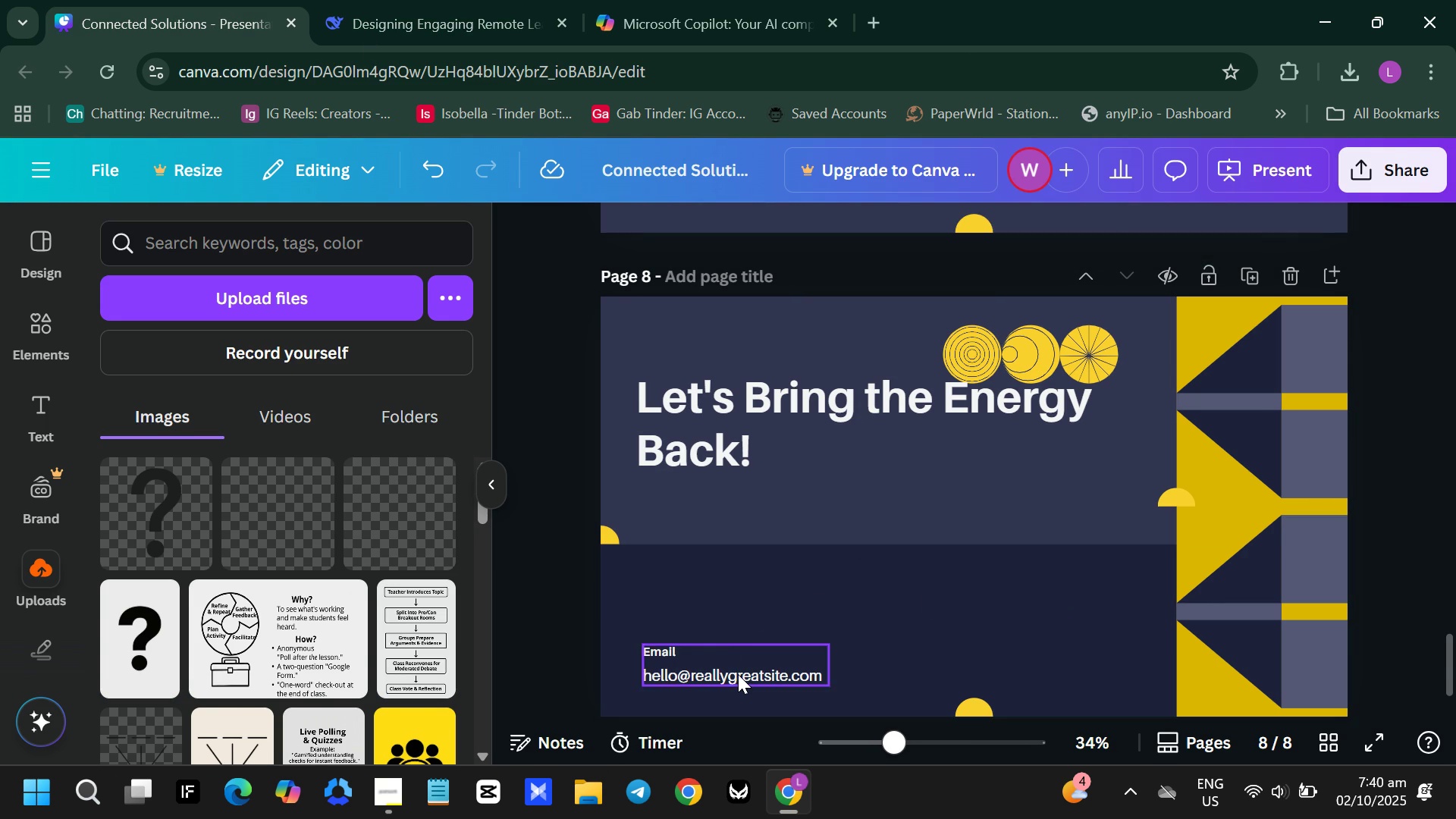 
left_click([738, 674])
 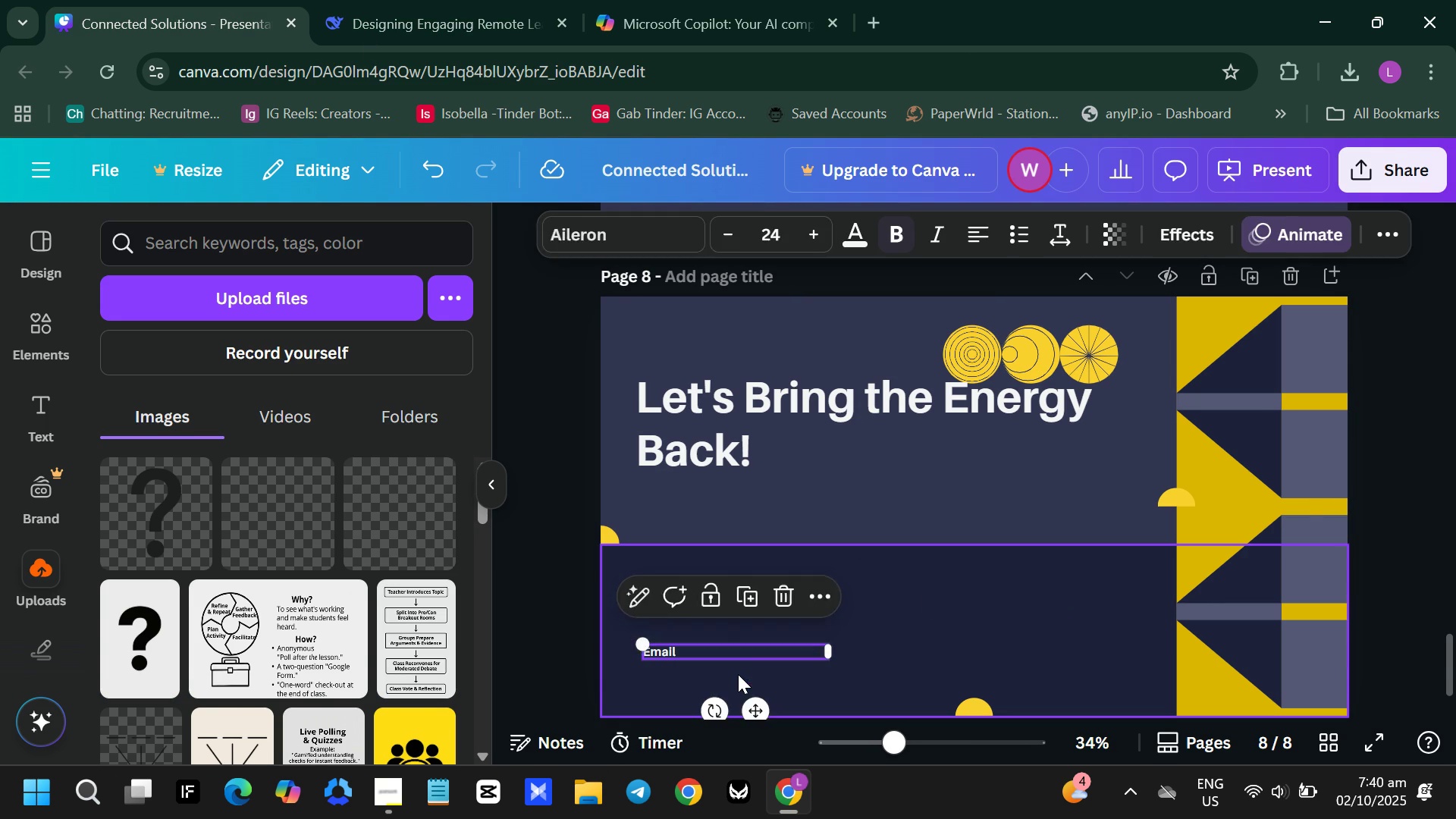 
key(Backspace)
 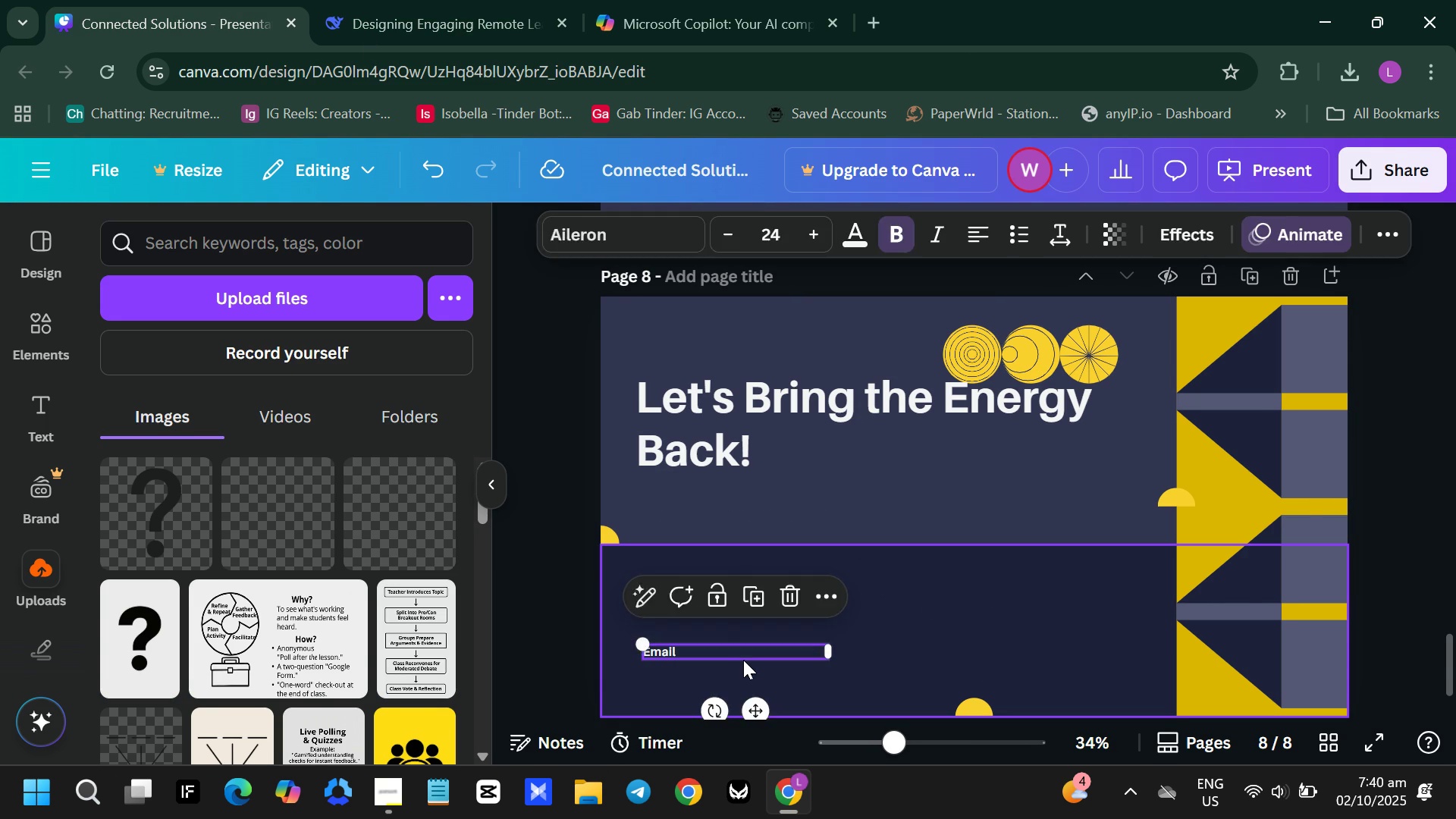 
key(Backspace)